 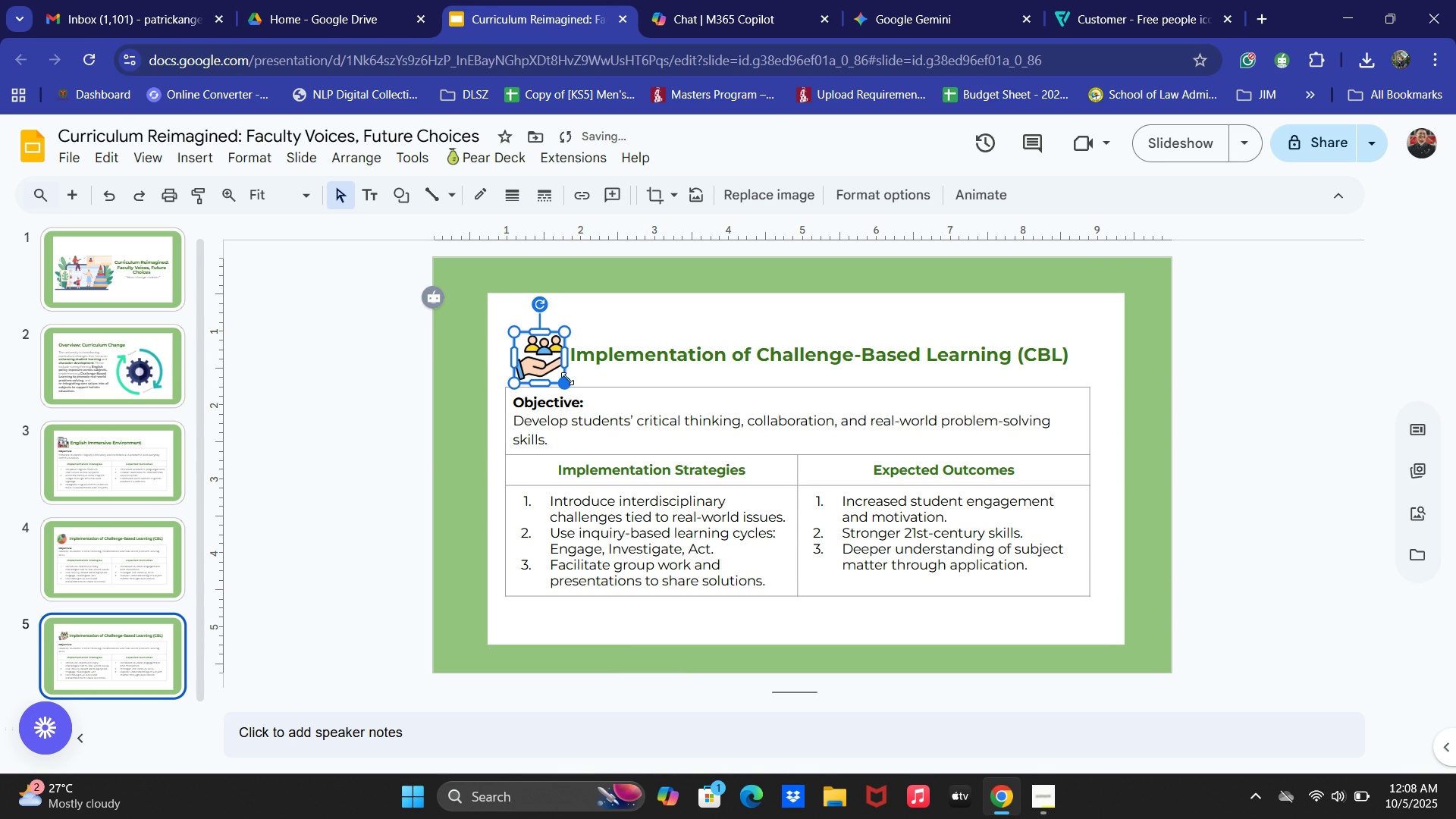 
key(ArrowLeft)
 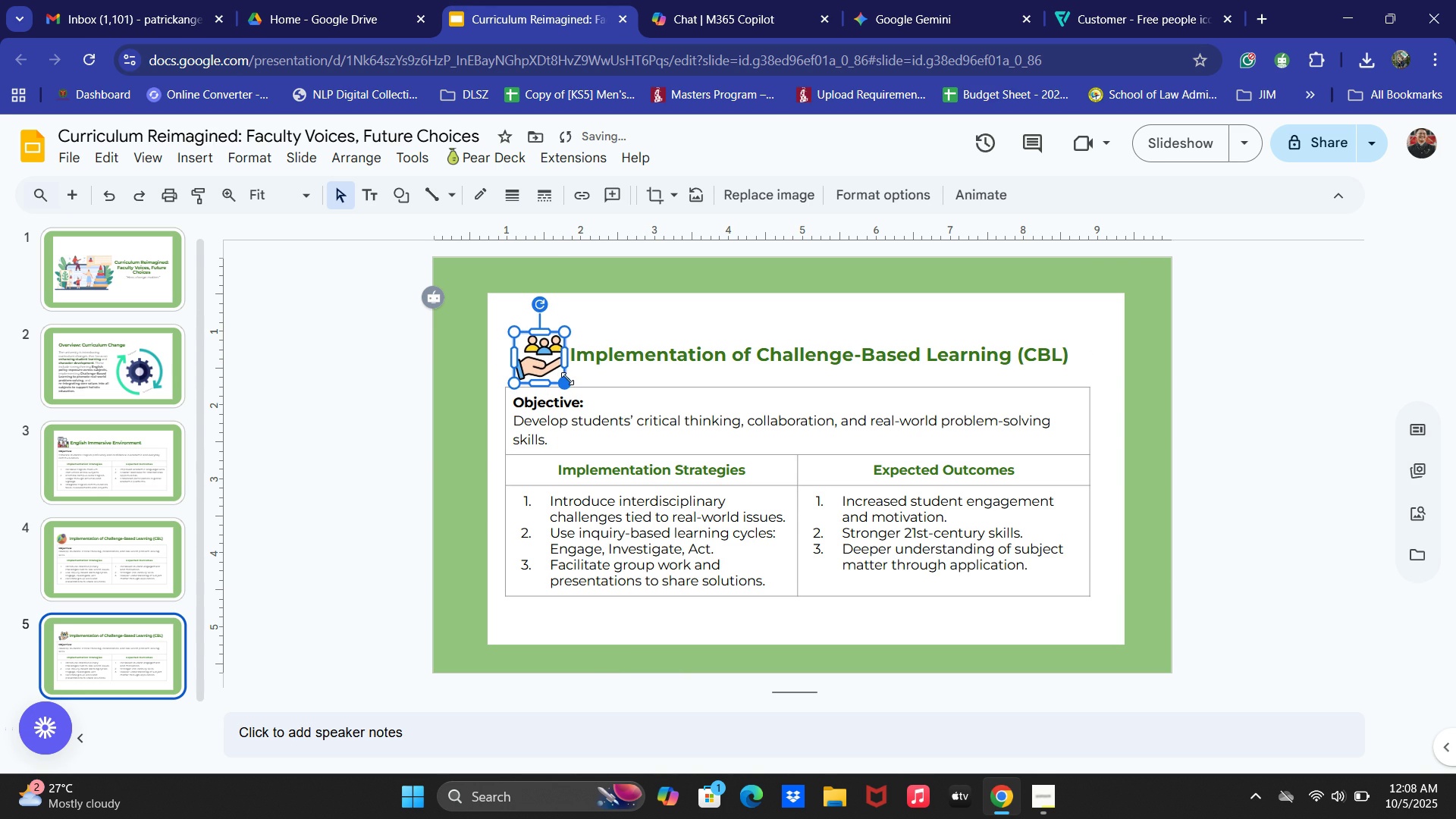 
key(ArrowLeft)
 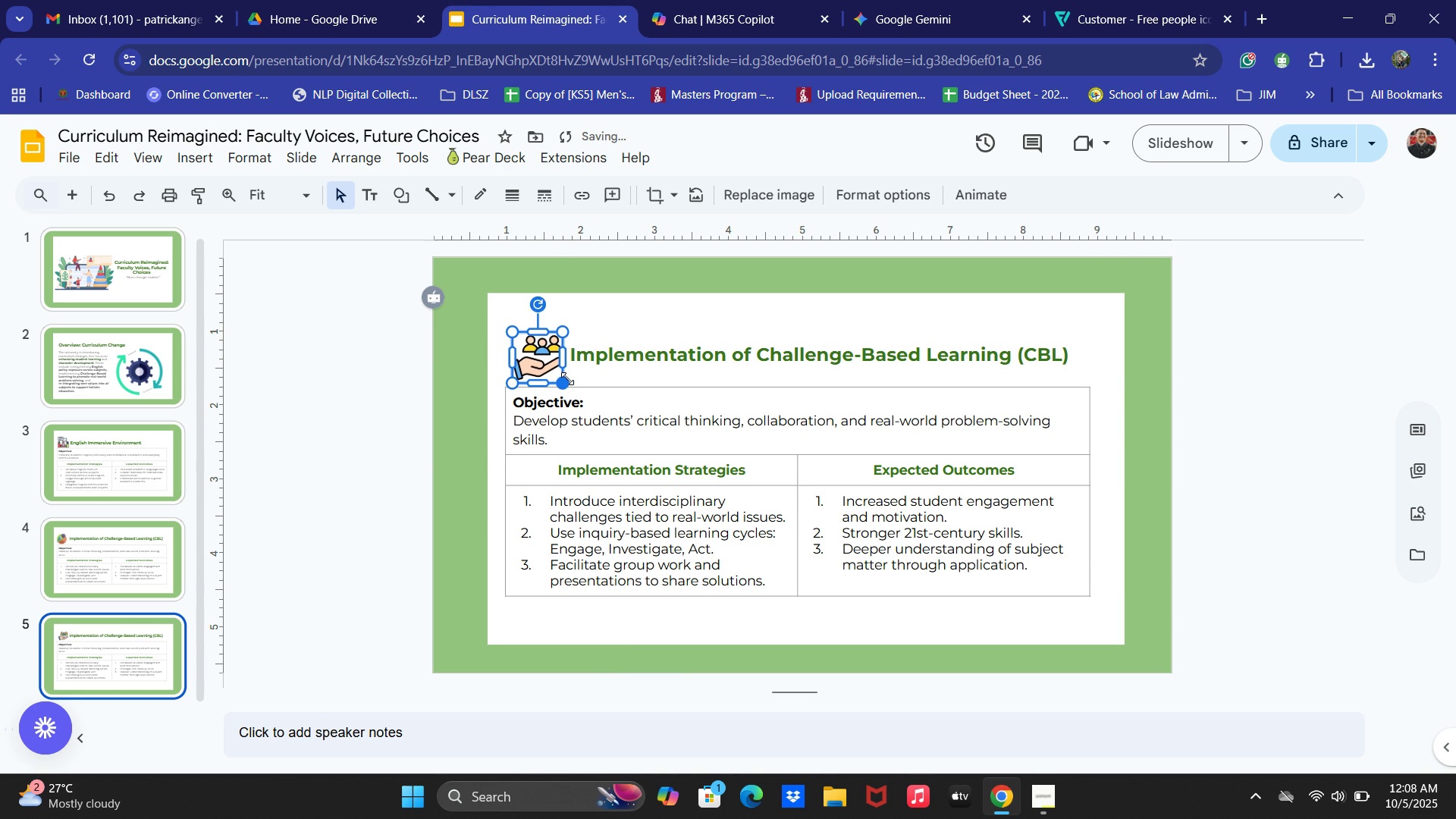 
key(ArrowLeft)
 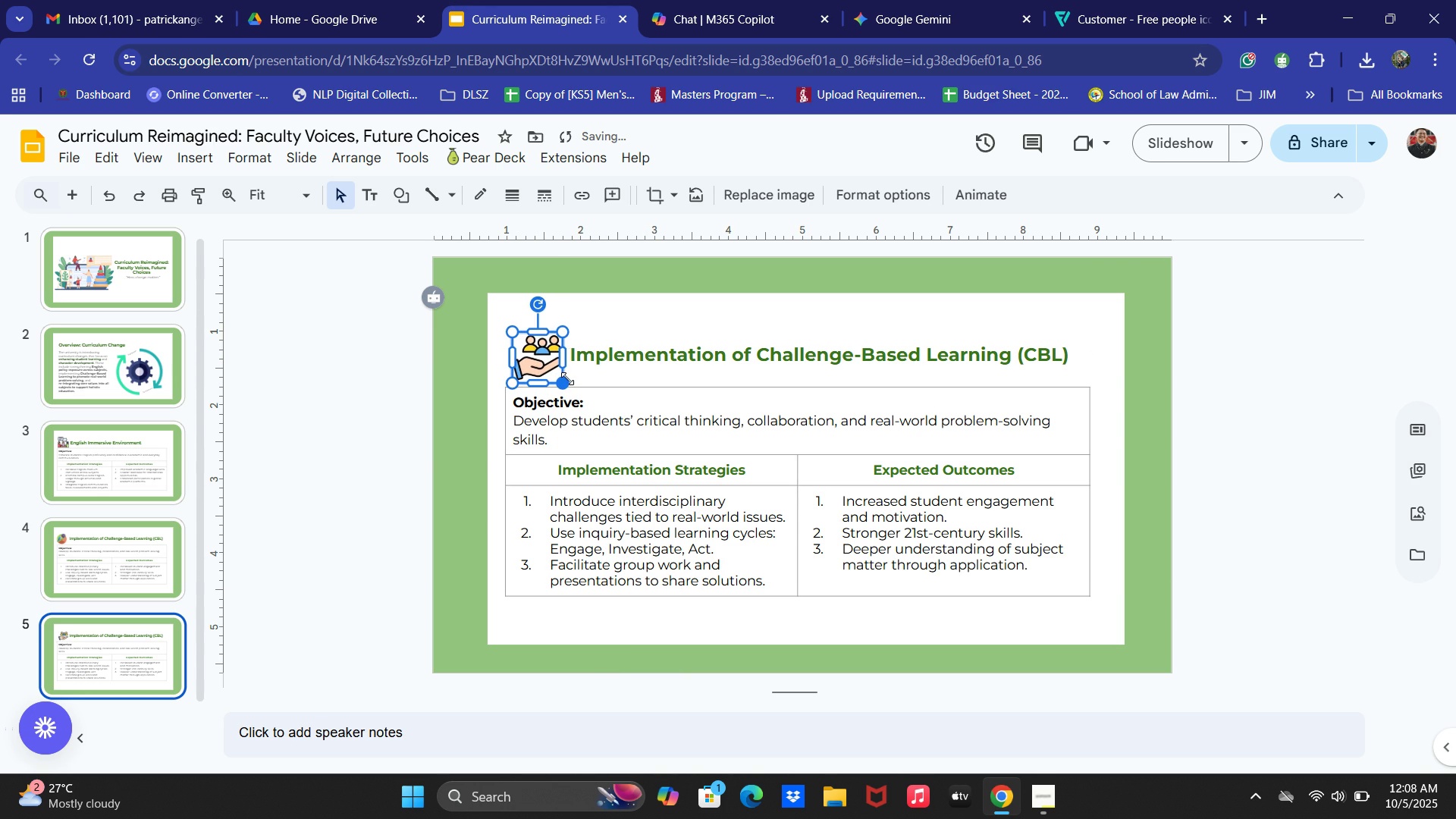 
key(ArrowLeft)
 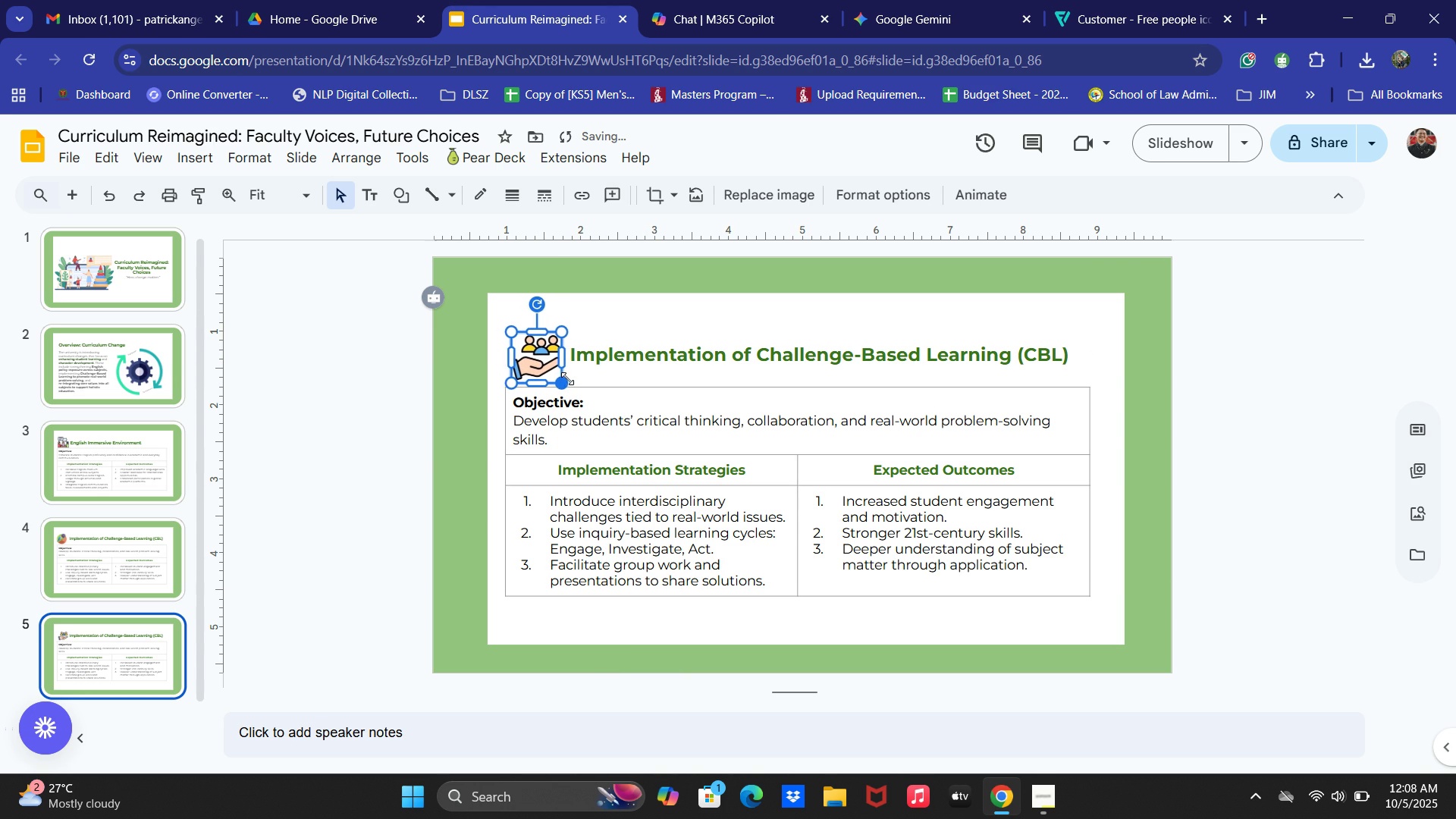 
key(ArrowLeft)
 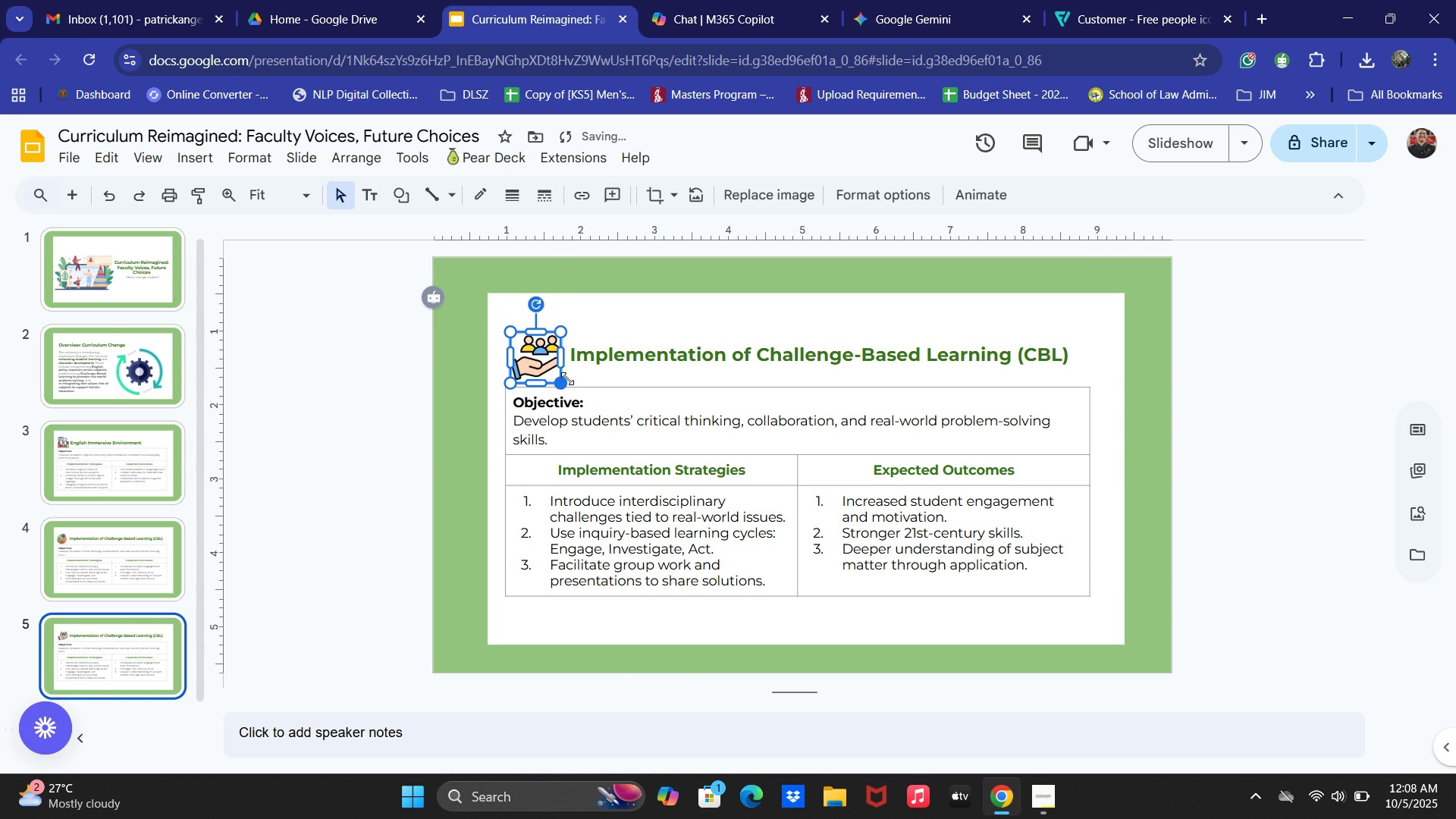 
key(ArrowLeft)
 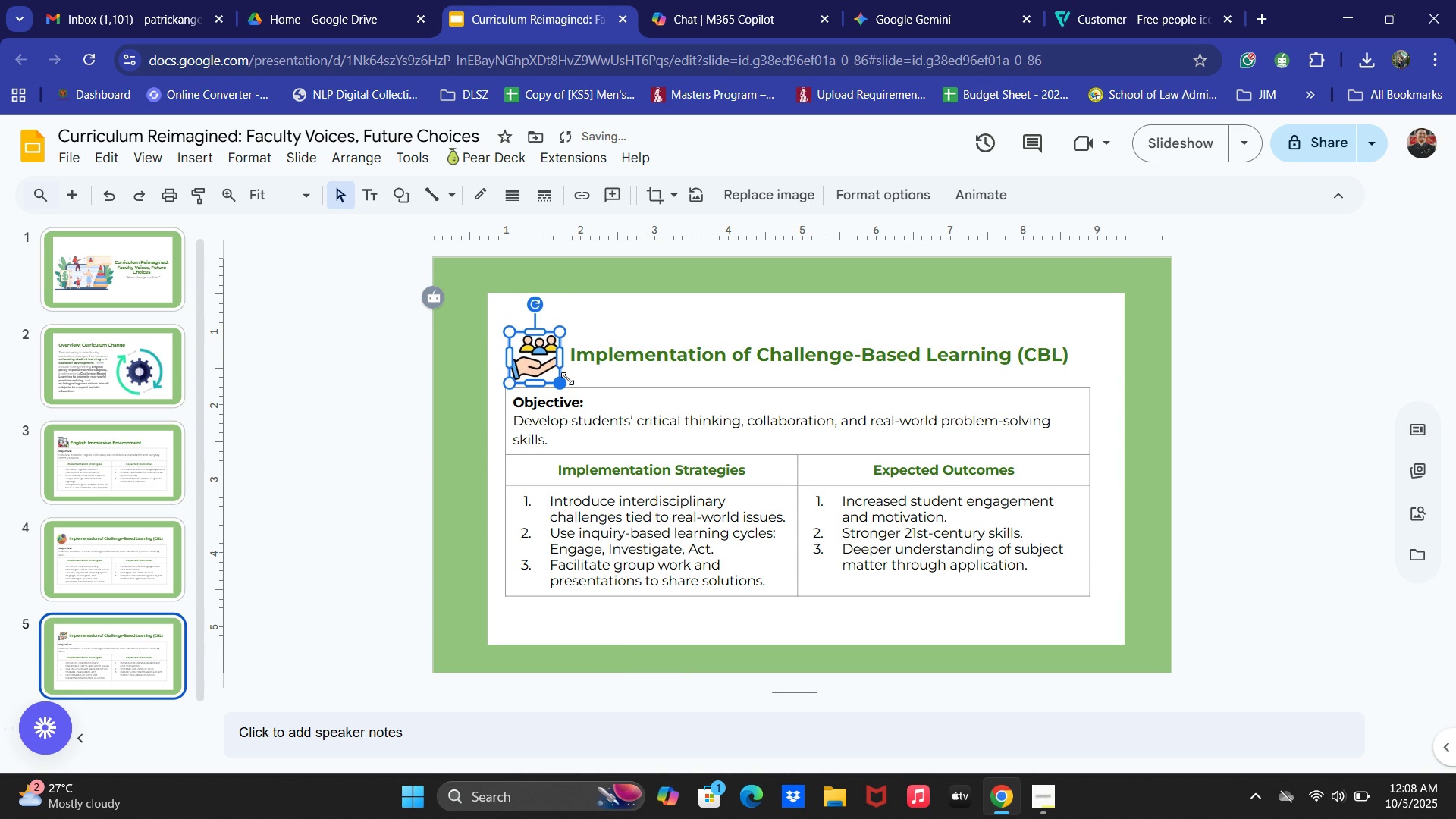 
key(ArrowLeft)
 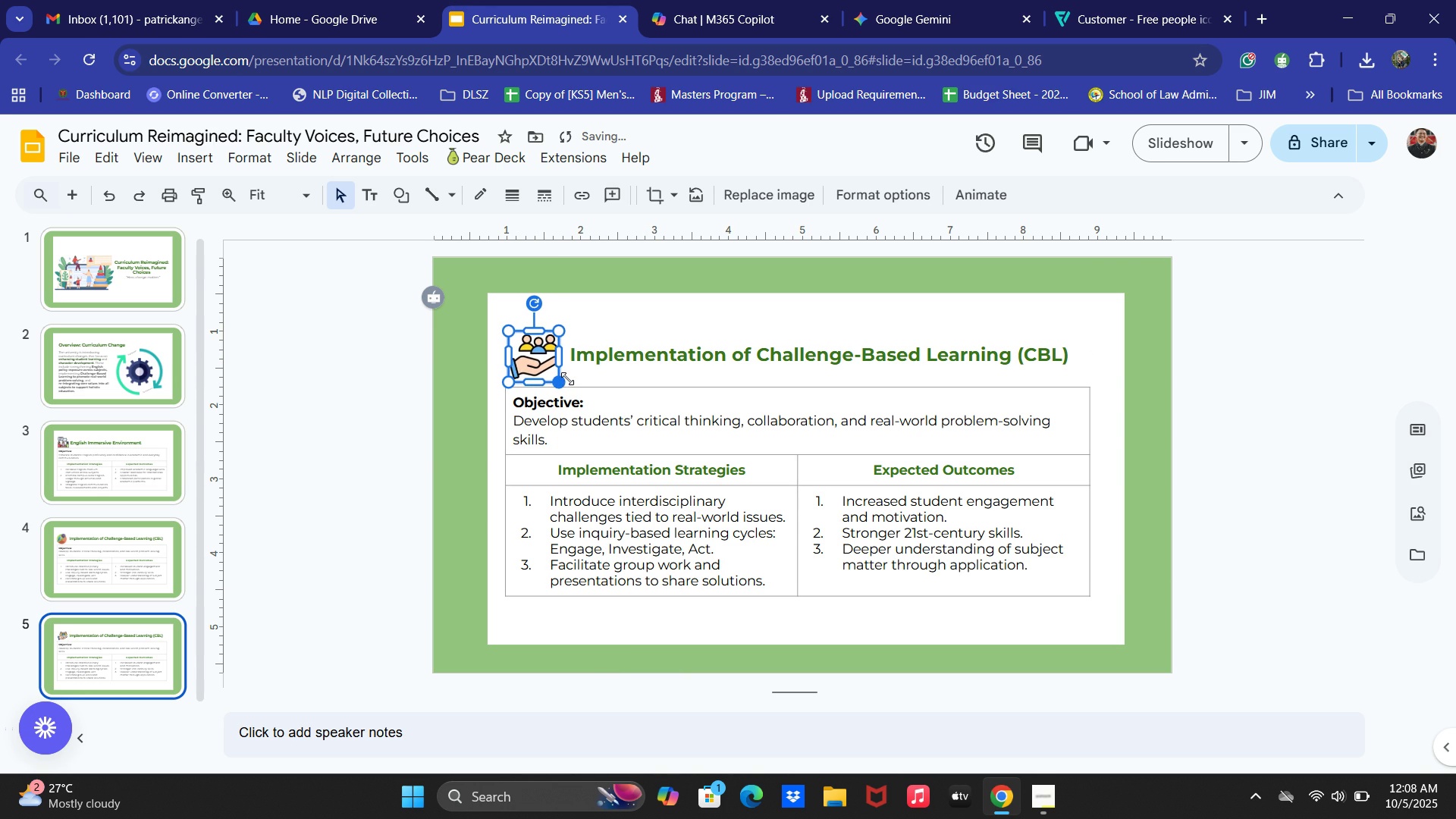 
key(ArrowUp)
 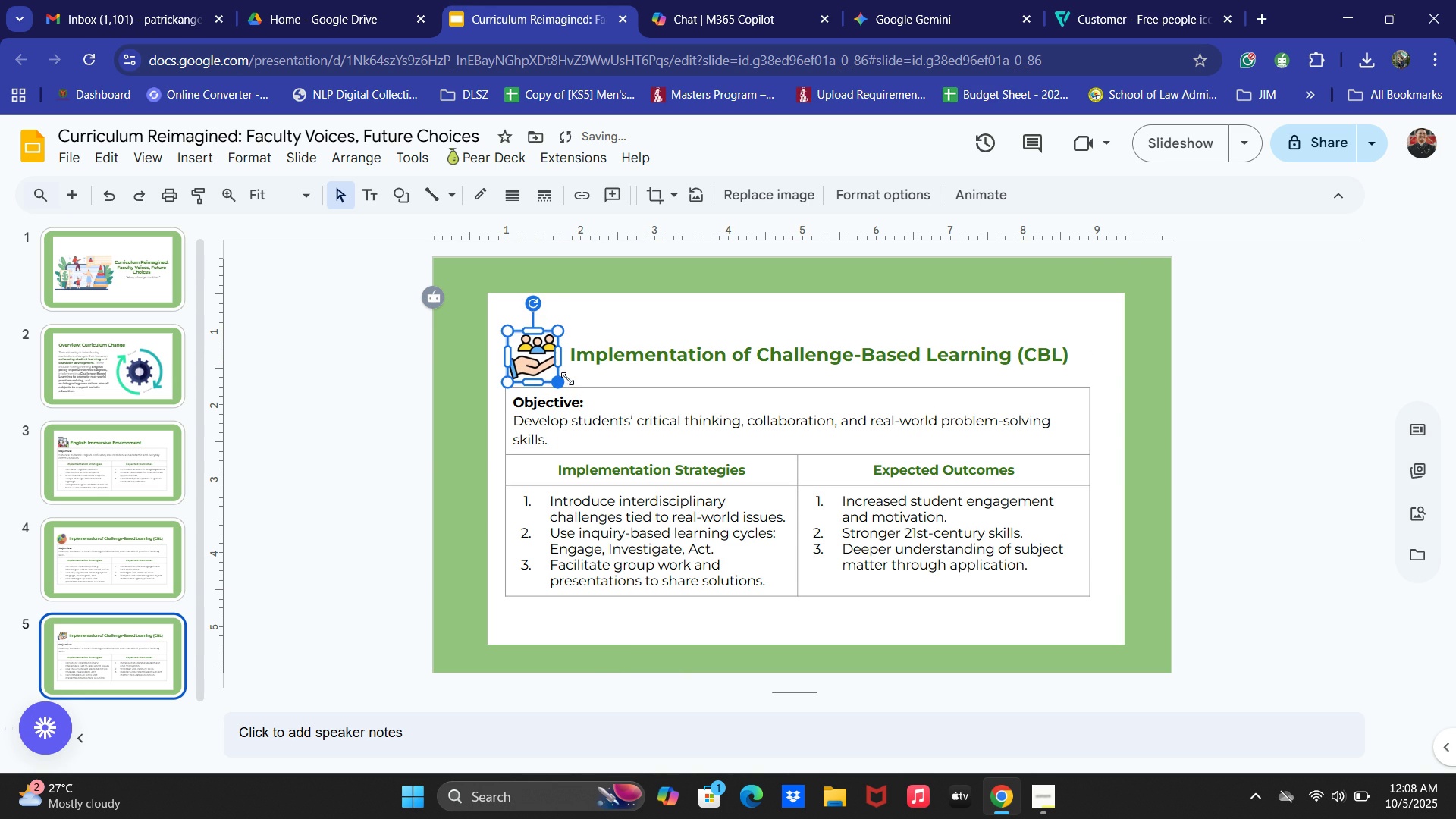 
key(ArrowLeft)
 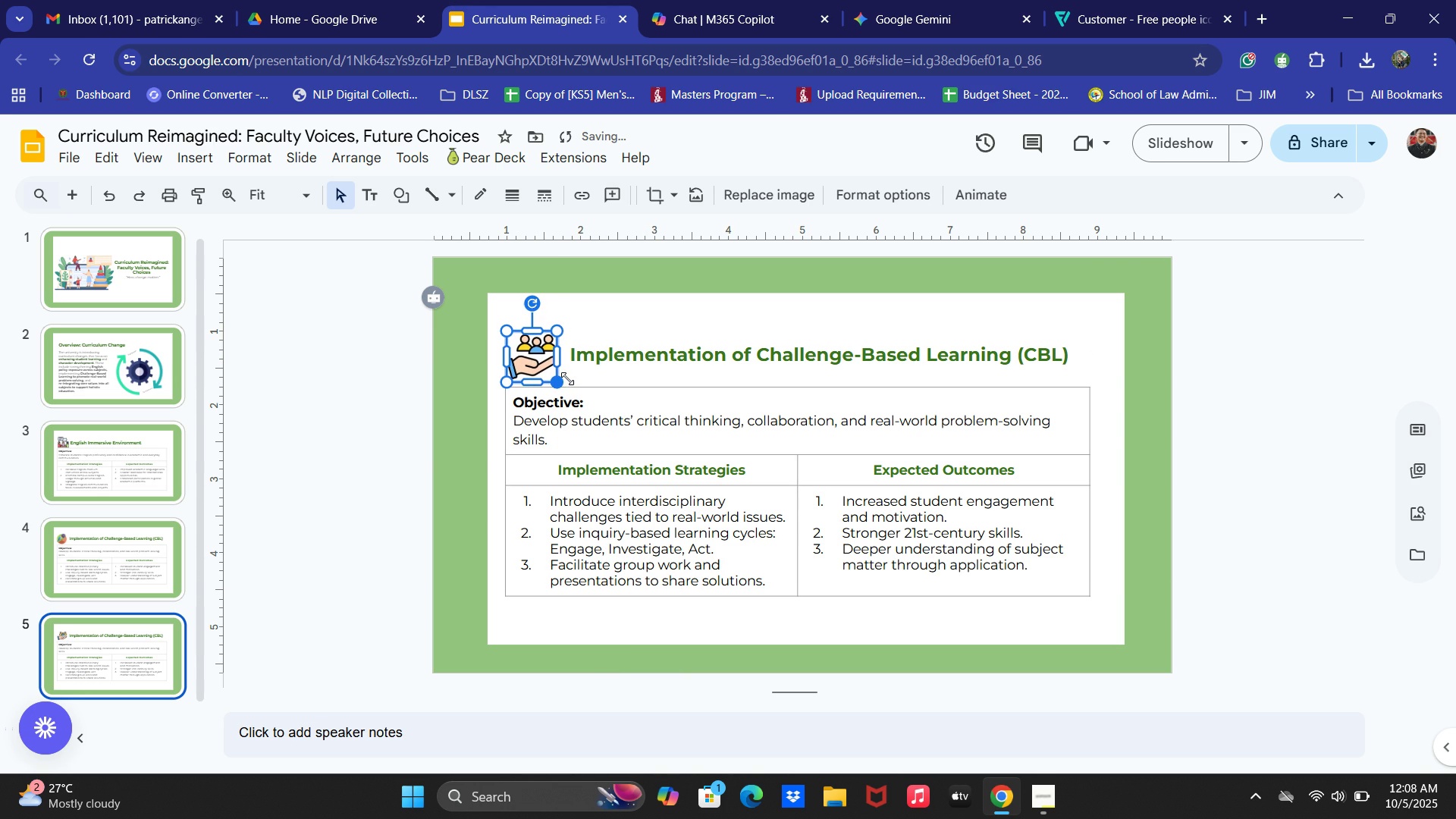 
key(ArrowLeft)
 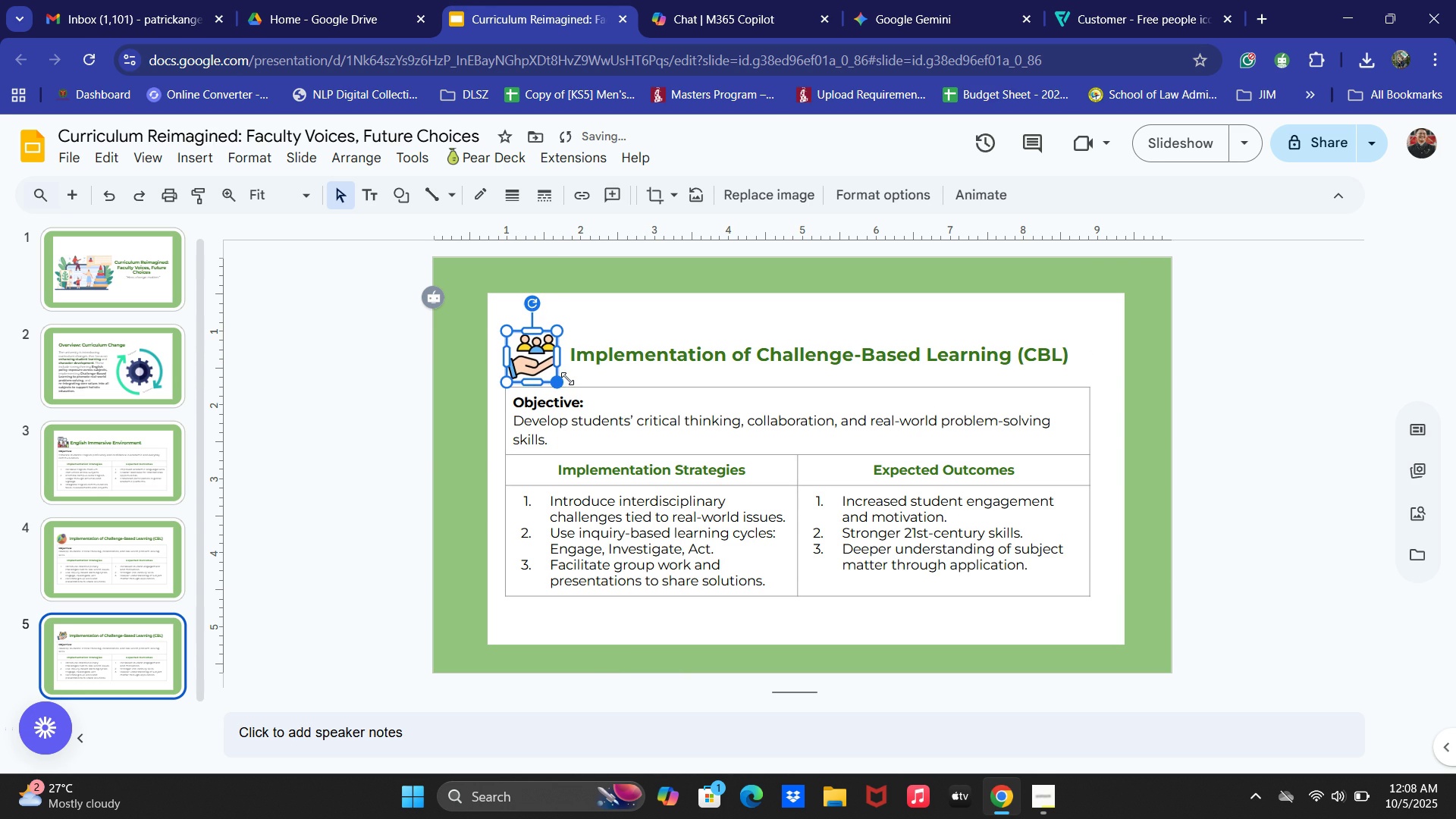 
key(ArrowLeft)
 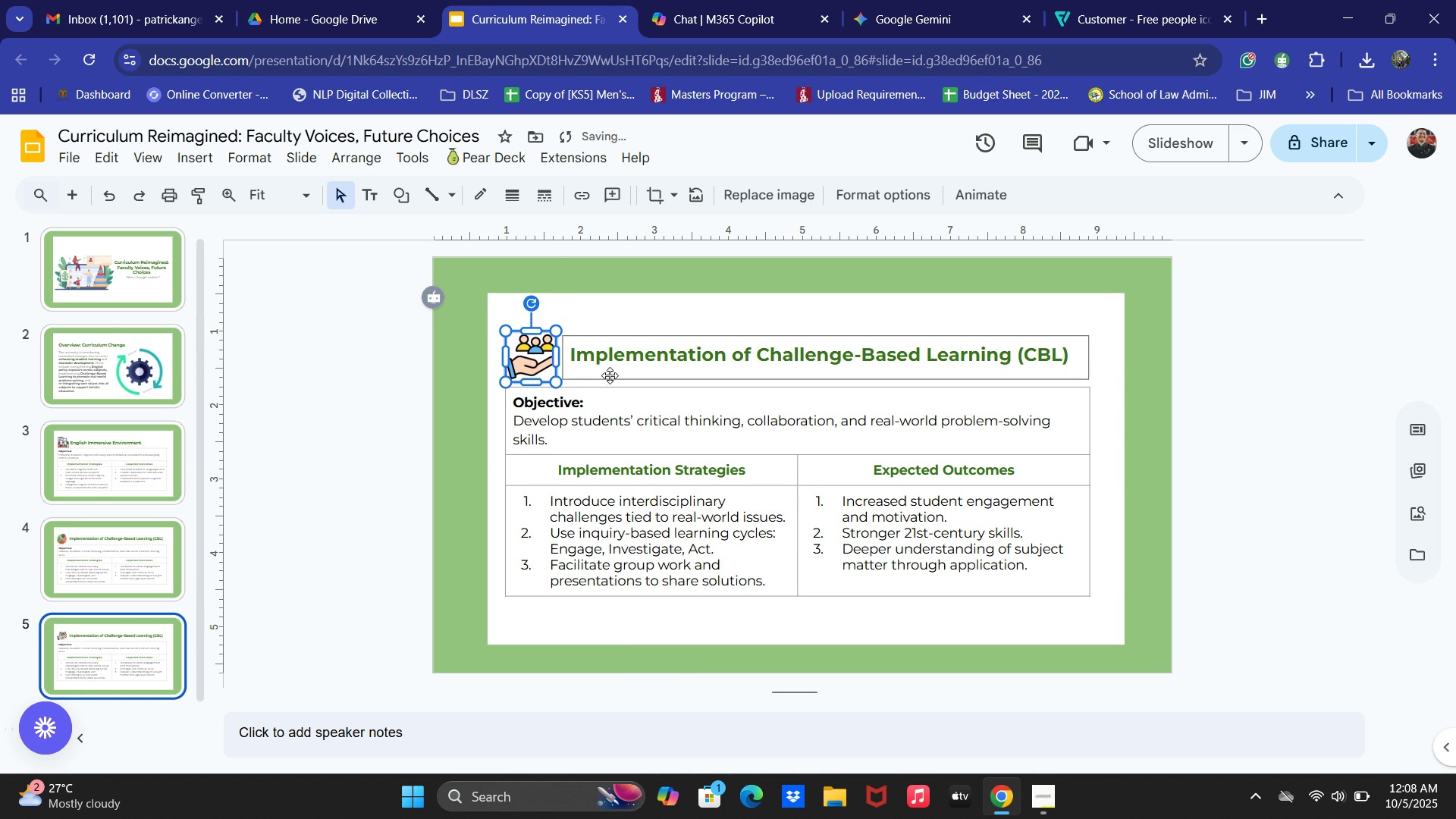 
left_click([733, 350])